 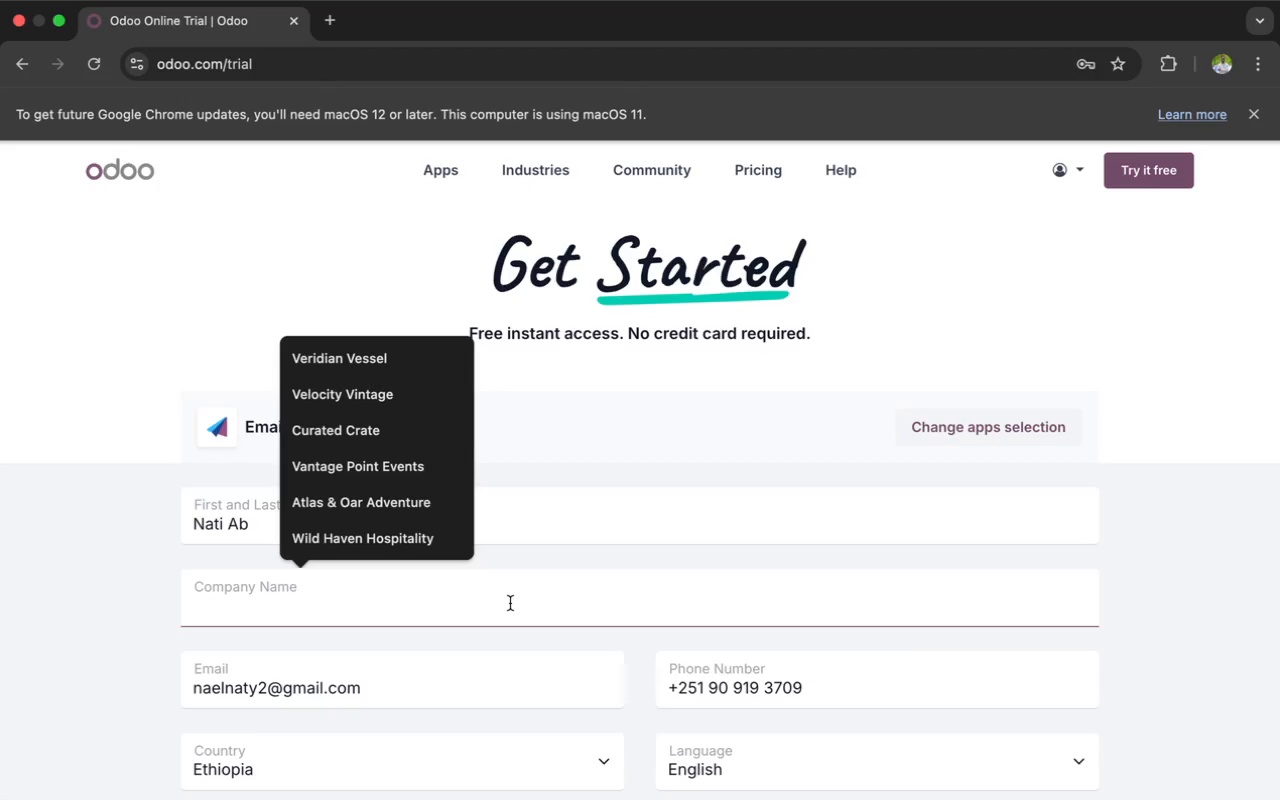 
key(Meta+V)
 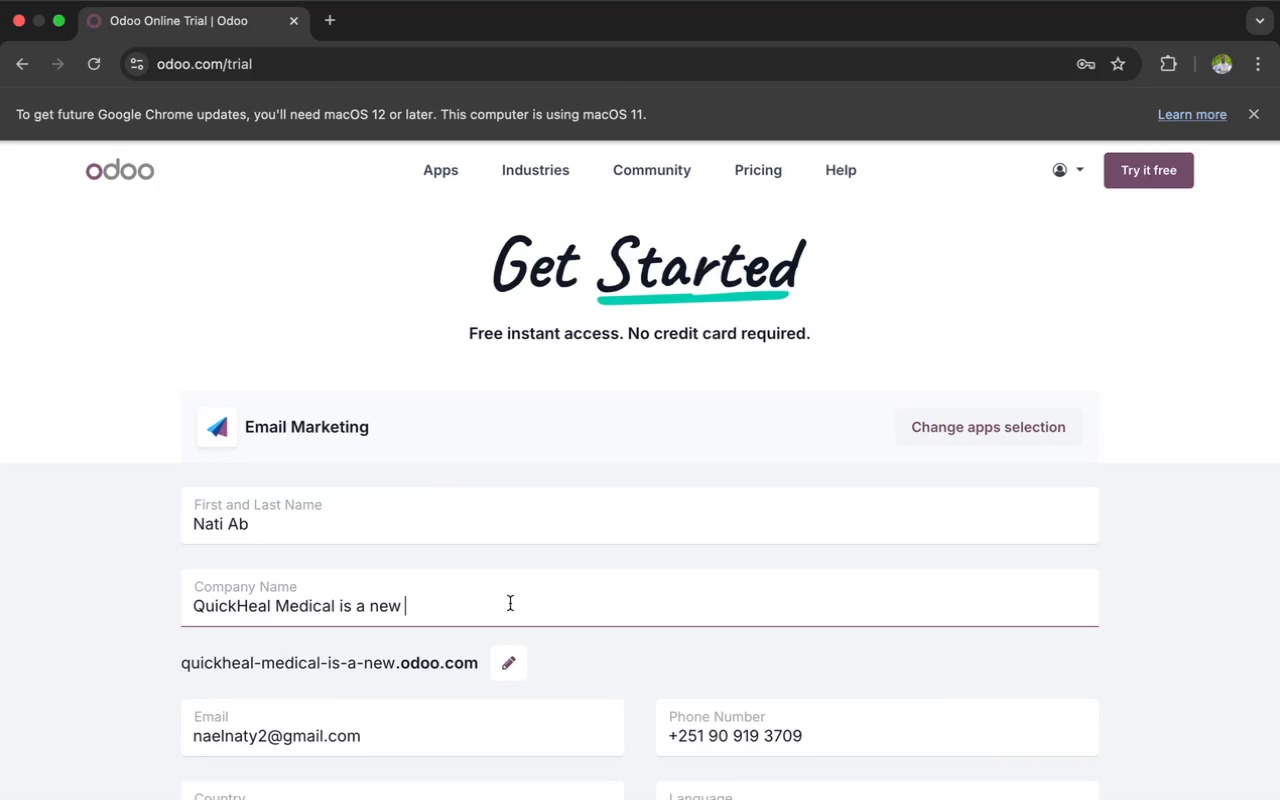 
scroll: coordinate [510, 603], scroll_direction: down, amount: 56.0
 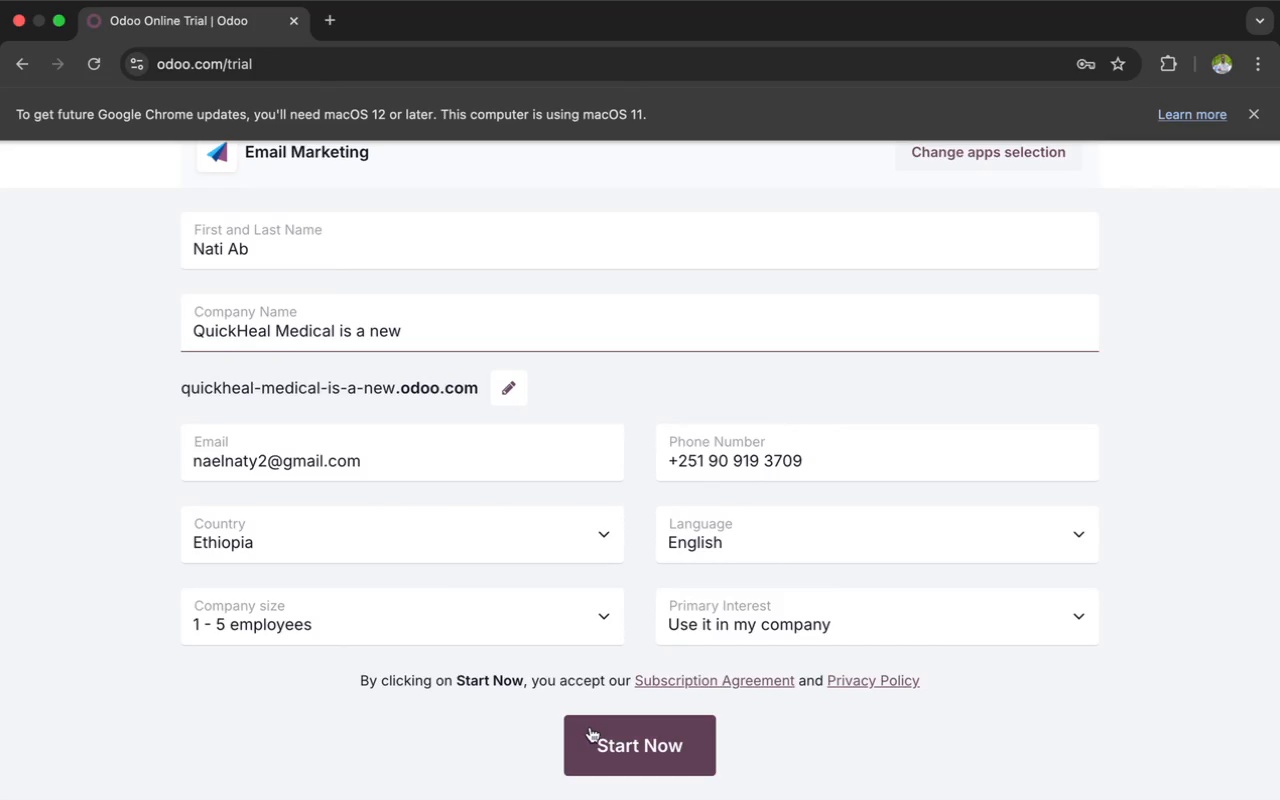 
left_click([590, 730])
 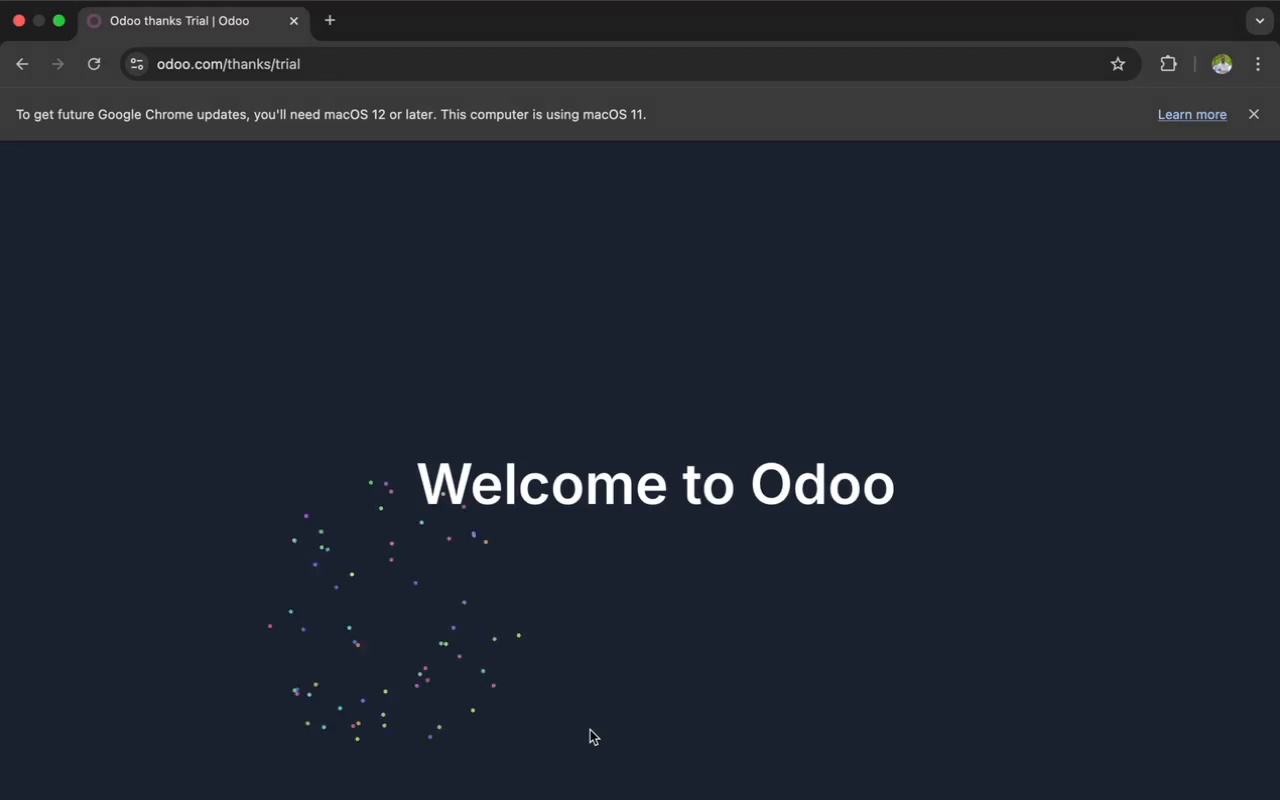 
wait(11.29)
 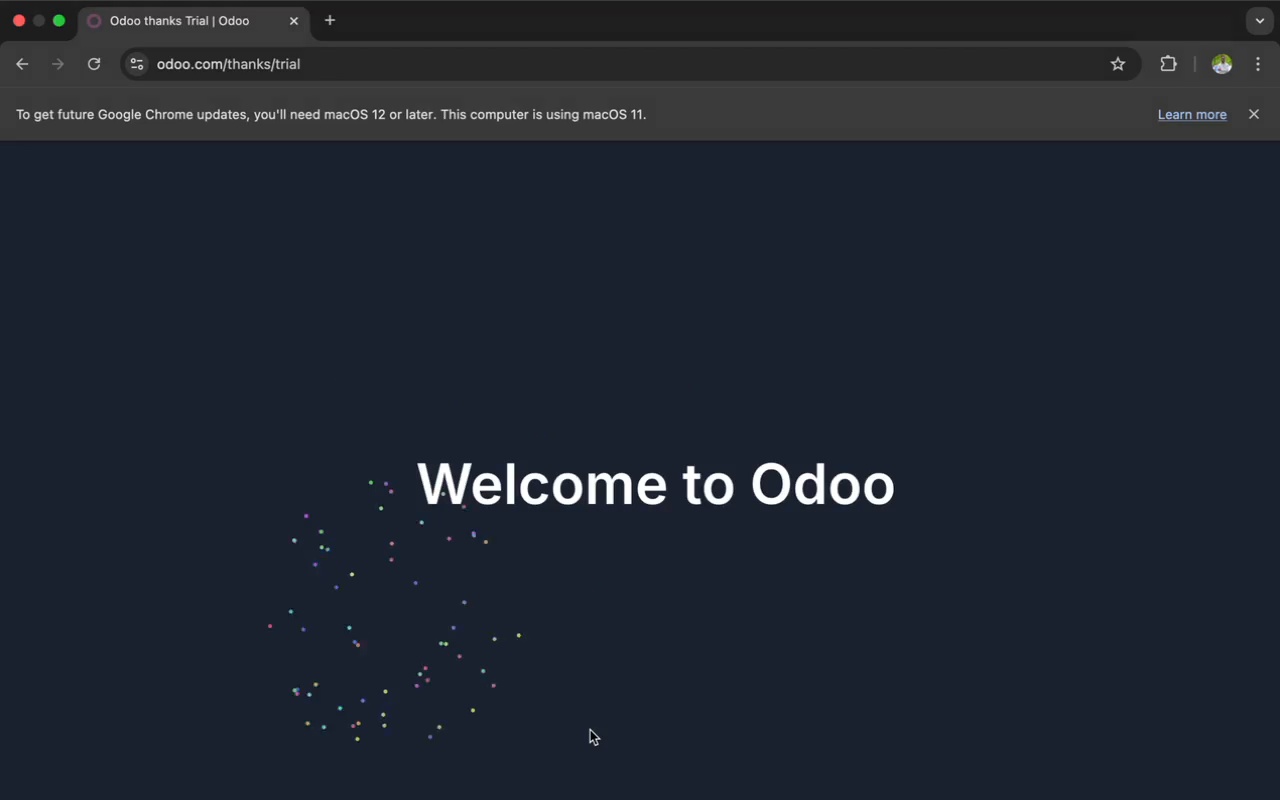 
scroll: coordinate [560, 606], scroll_direction: down, amount: 2.0
 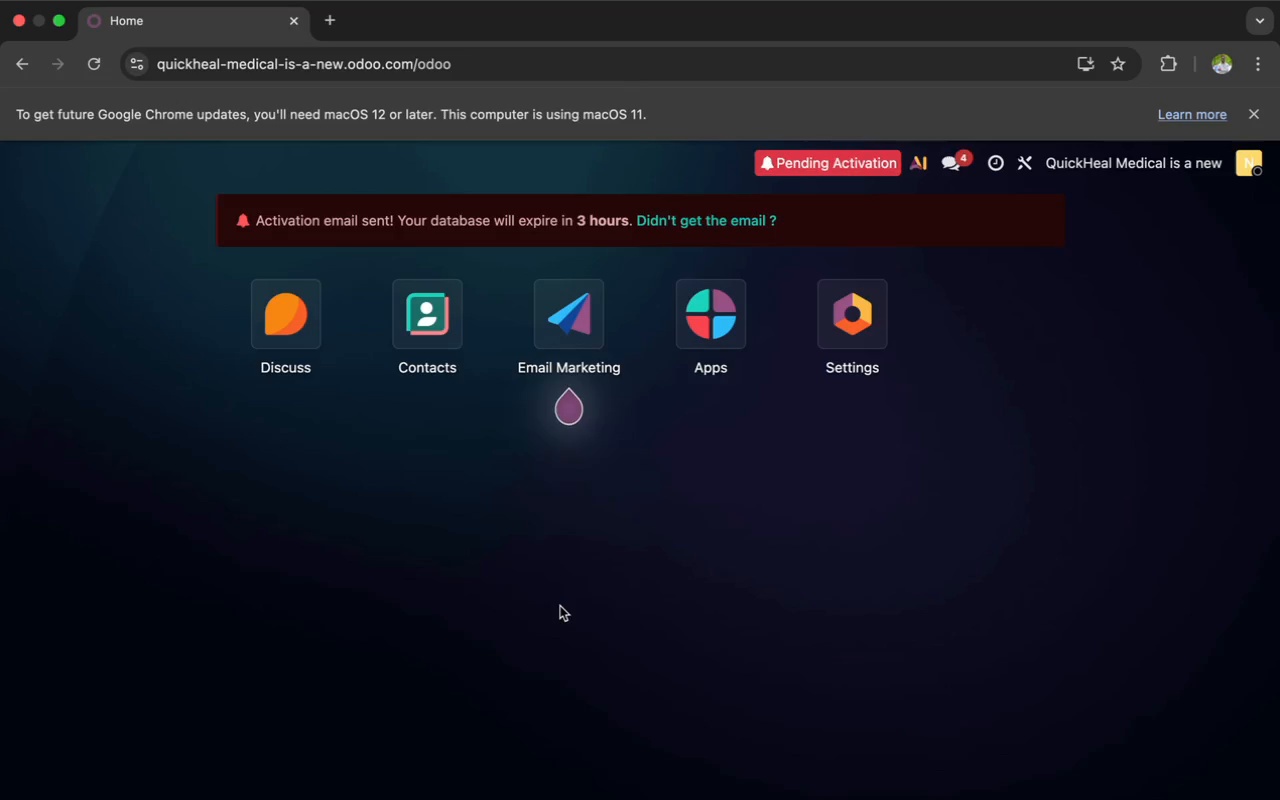 
wait(39.8)
 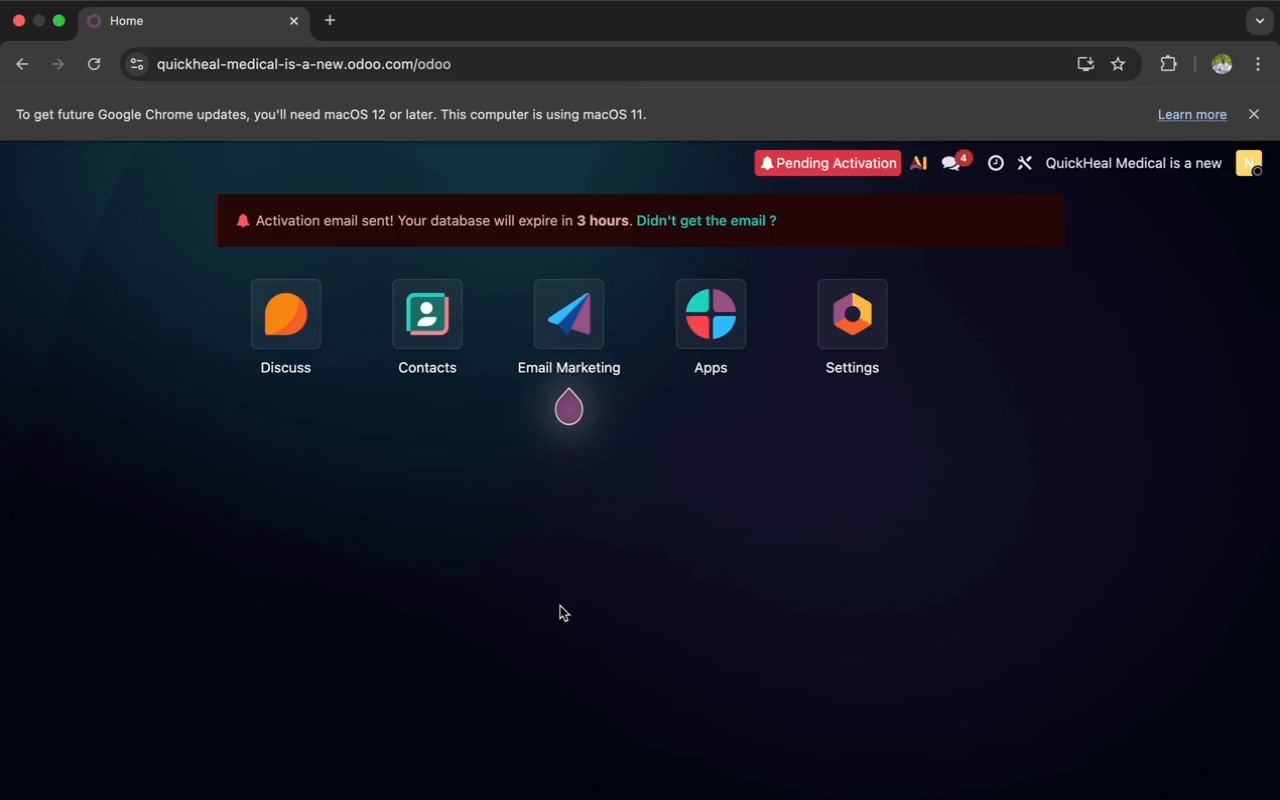 
left_click([569, 339])
 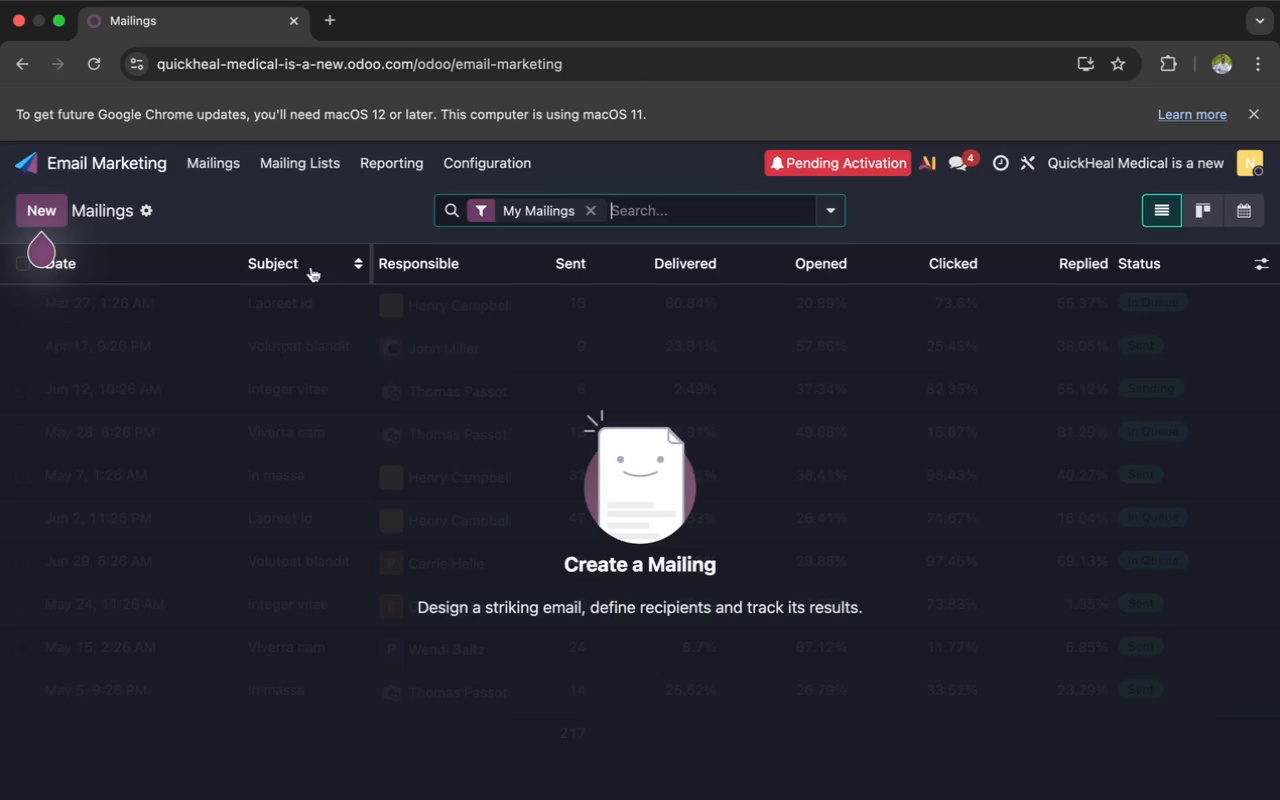 
wait(5.03)
 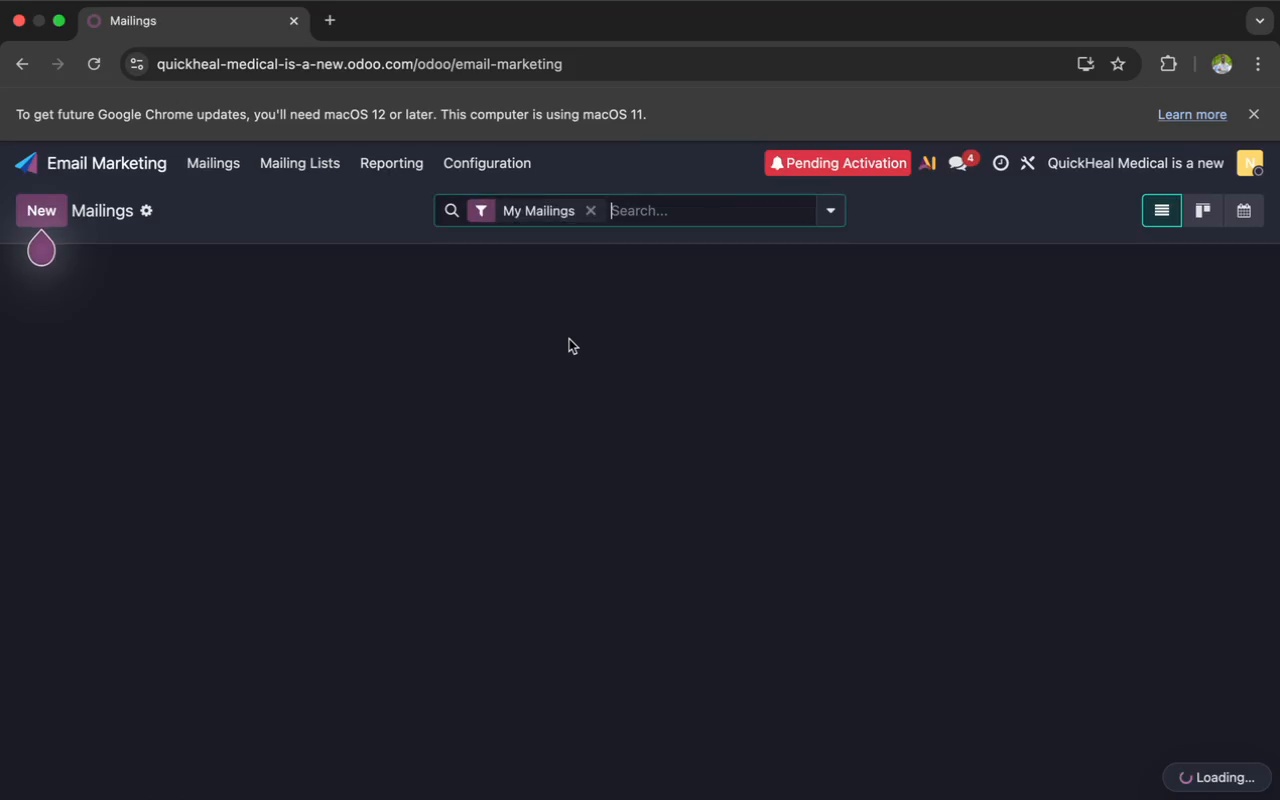 
left_click([297, 155])
 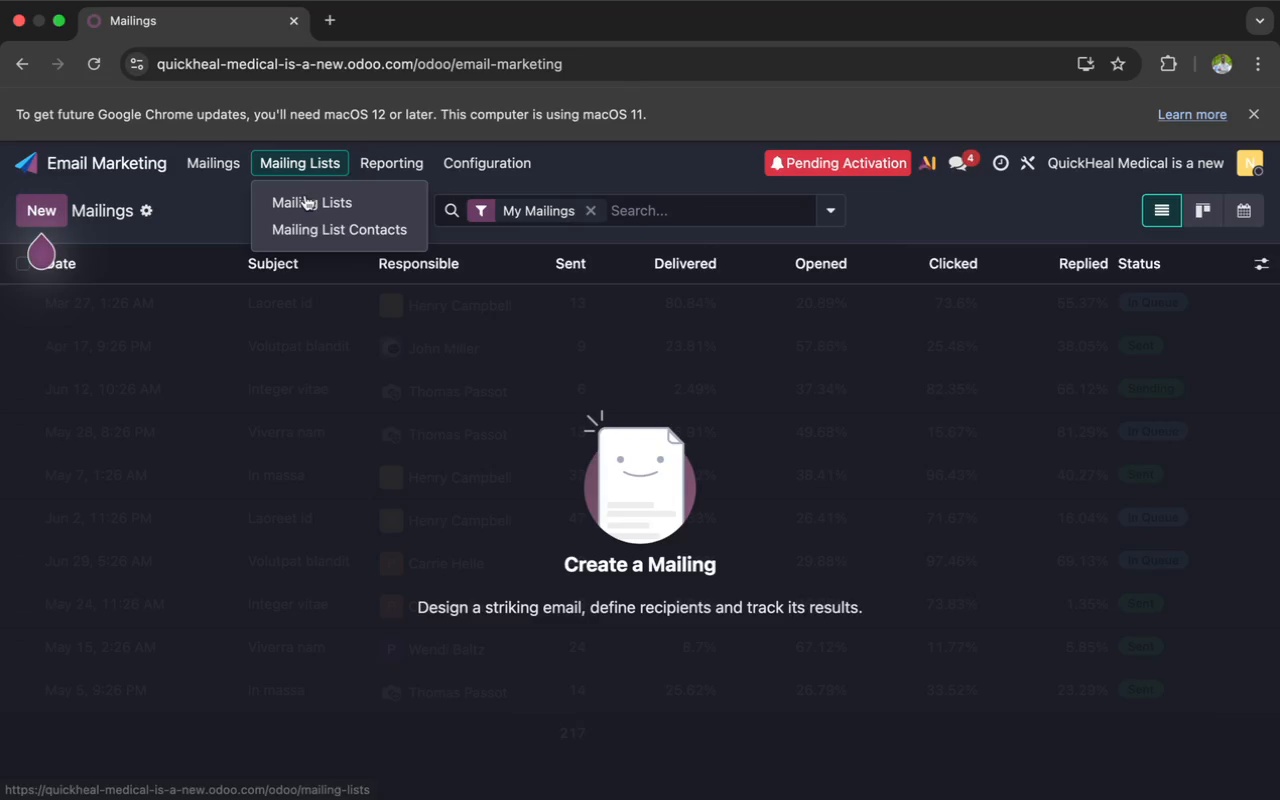 
left_click([304, 197])
 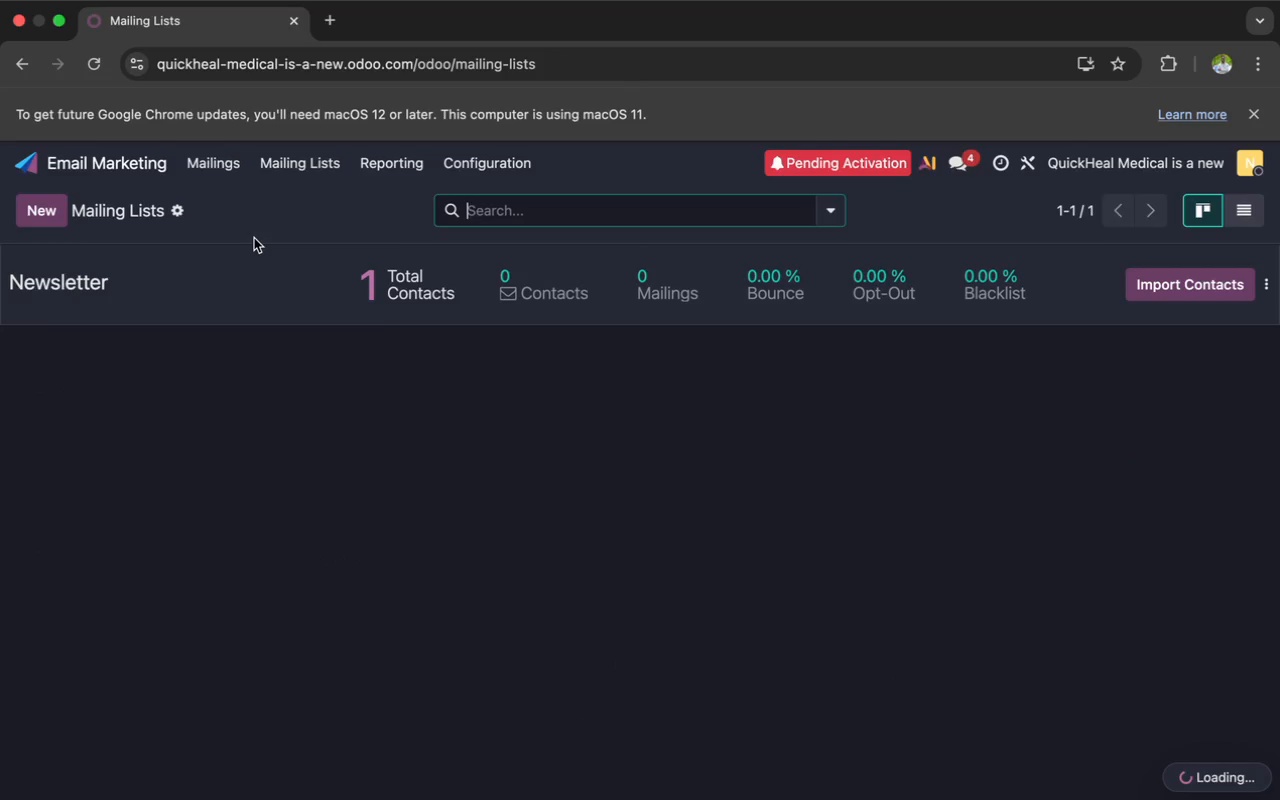 
mouse_move([151, 215])
 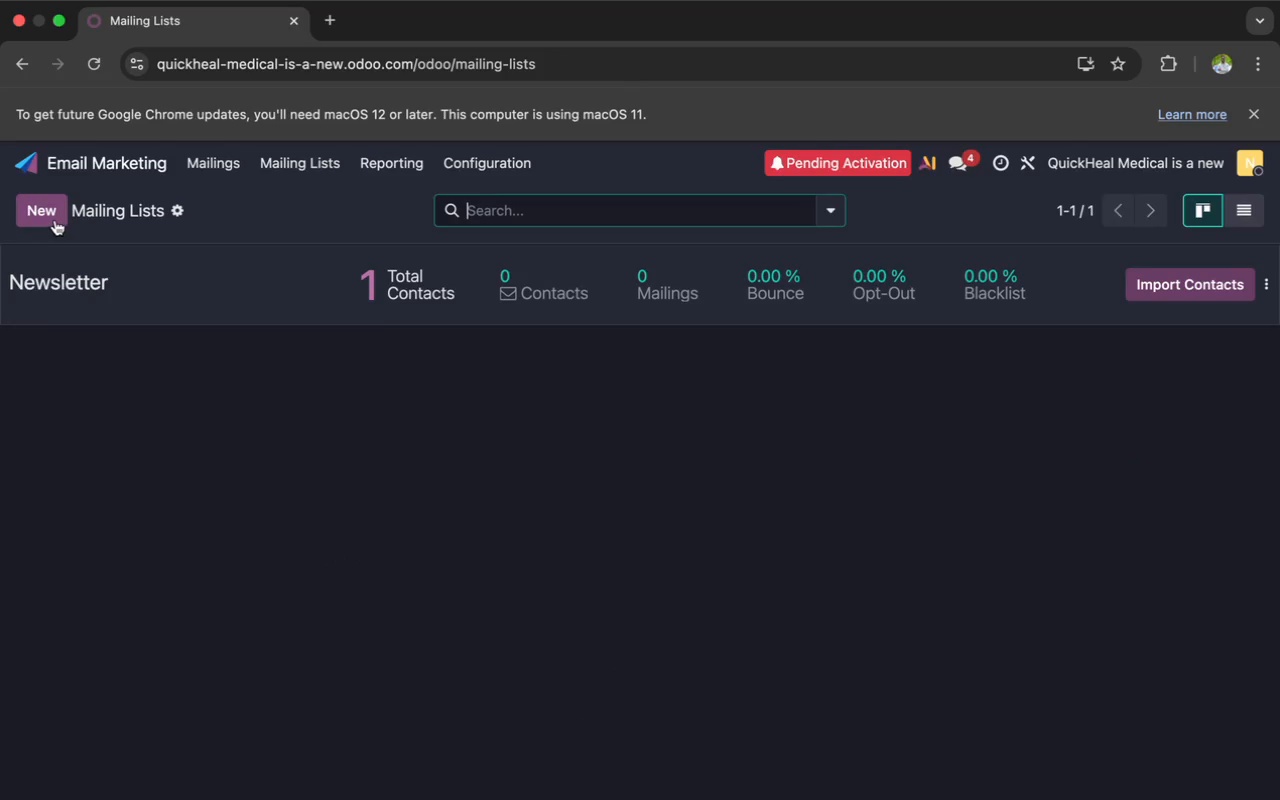 
left_click([55, 219])
 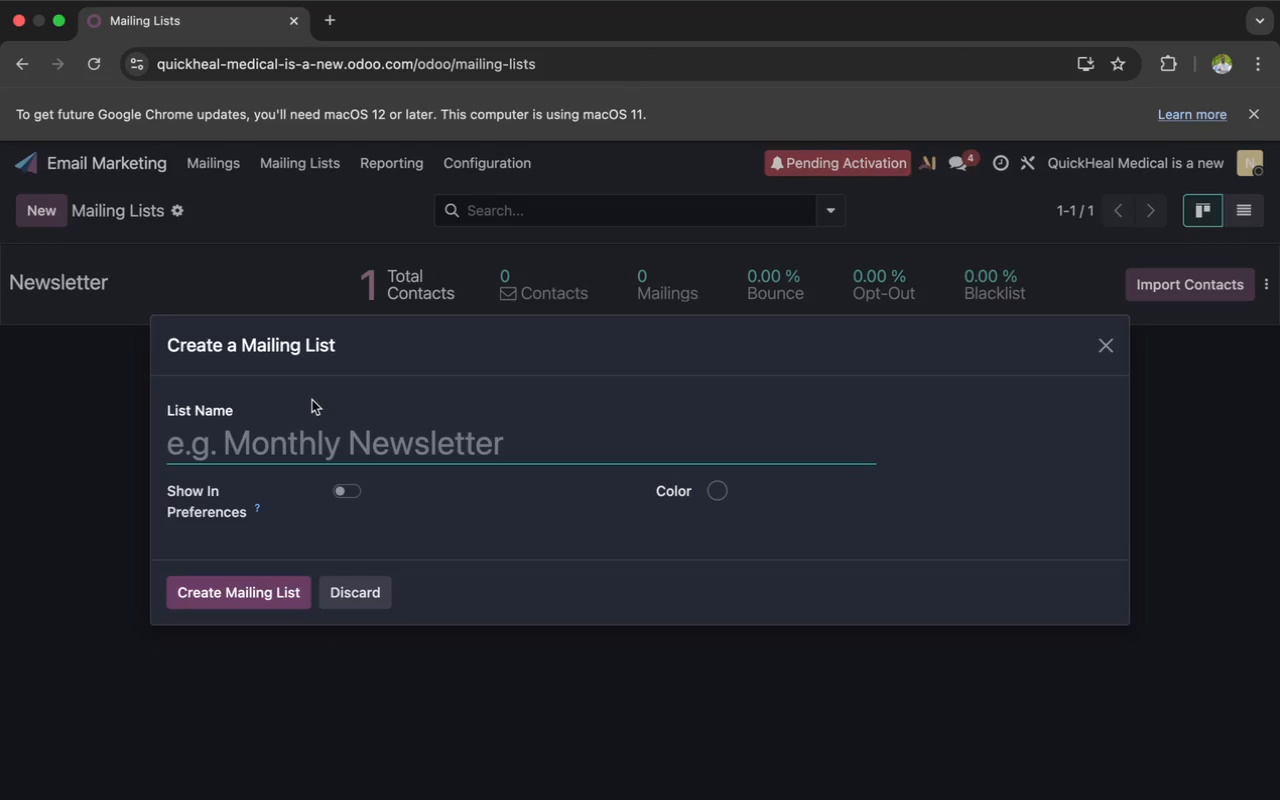 
wait(22.93)
 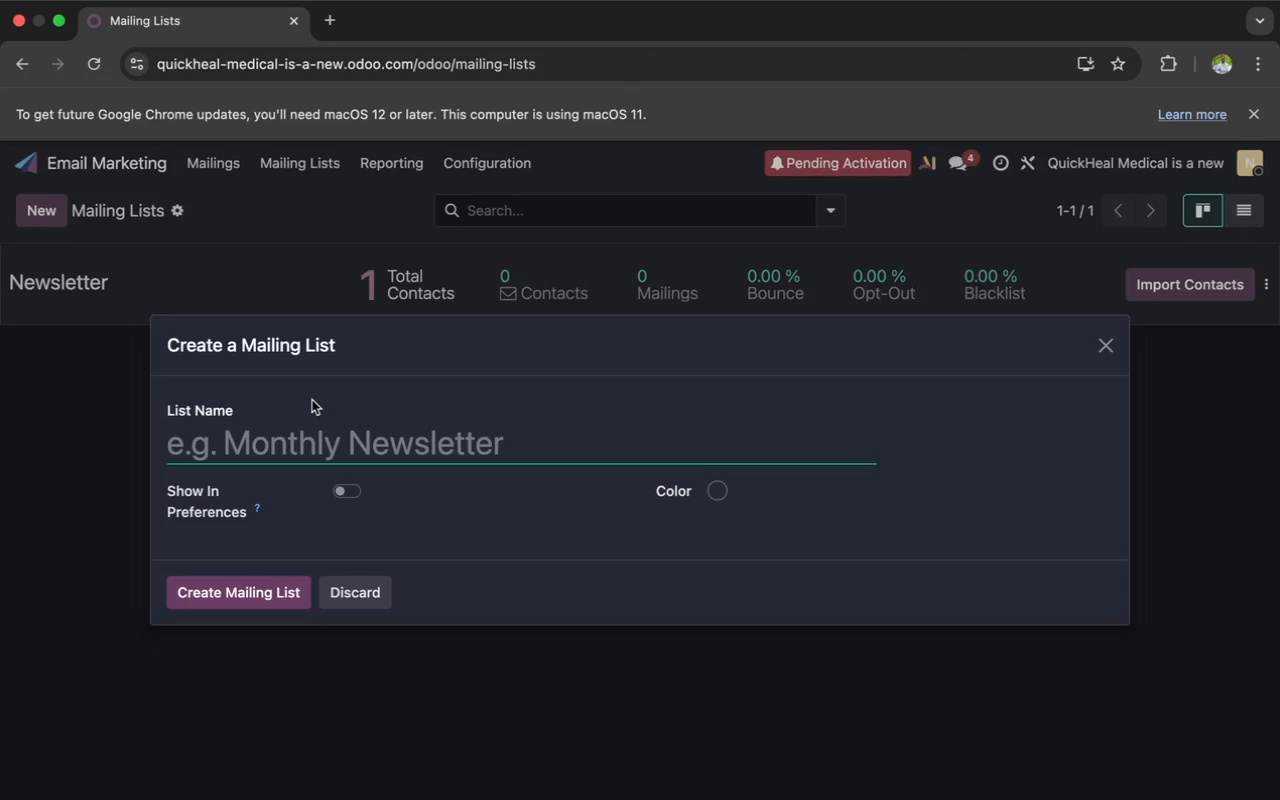 
type(Re)
 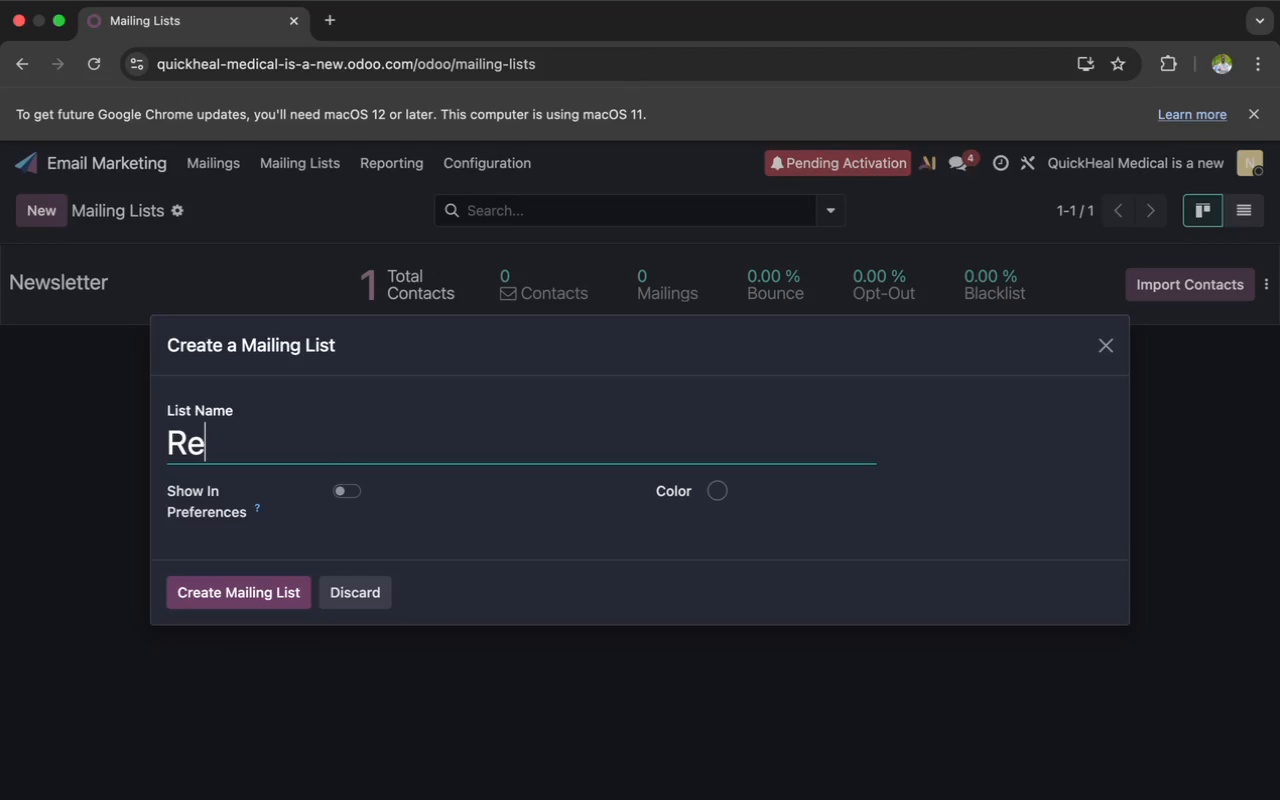 
type(cen)
 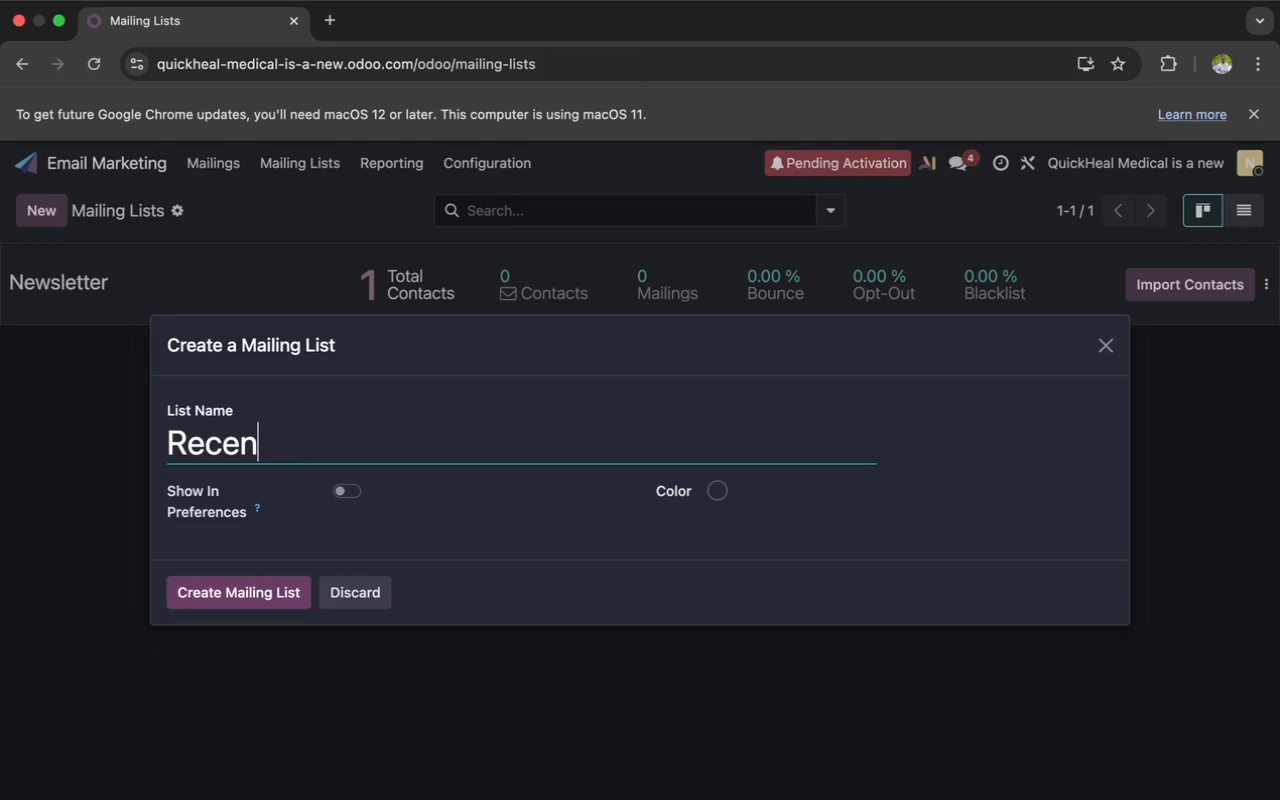 
key(T)
 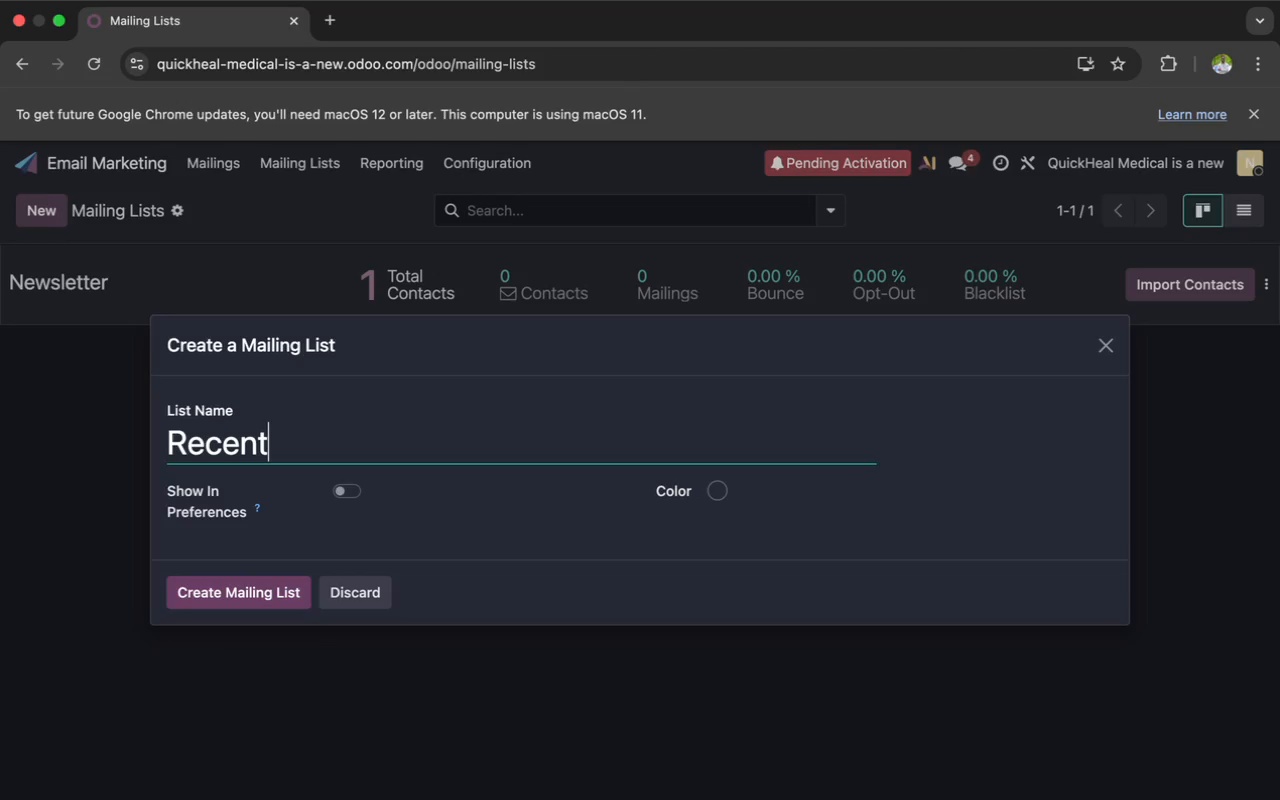 
wait(11.08)
 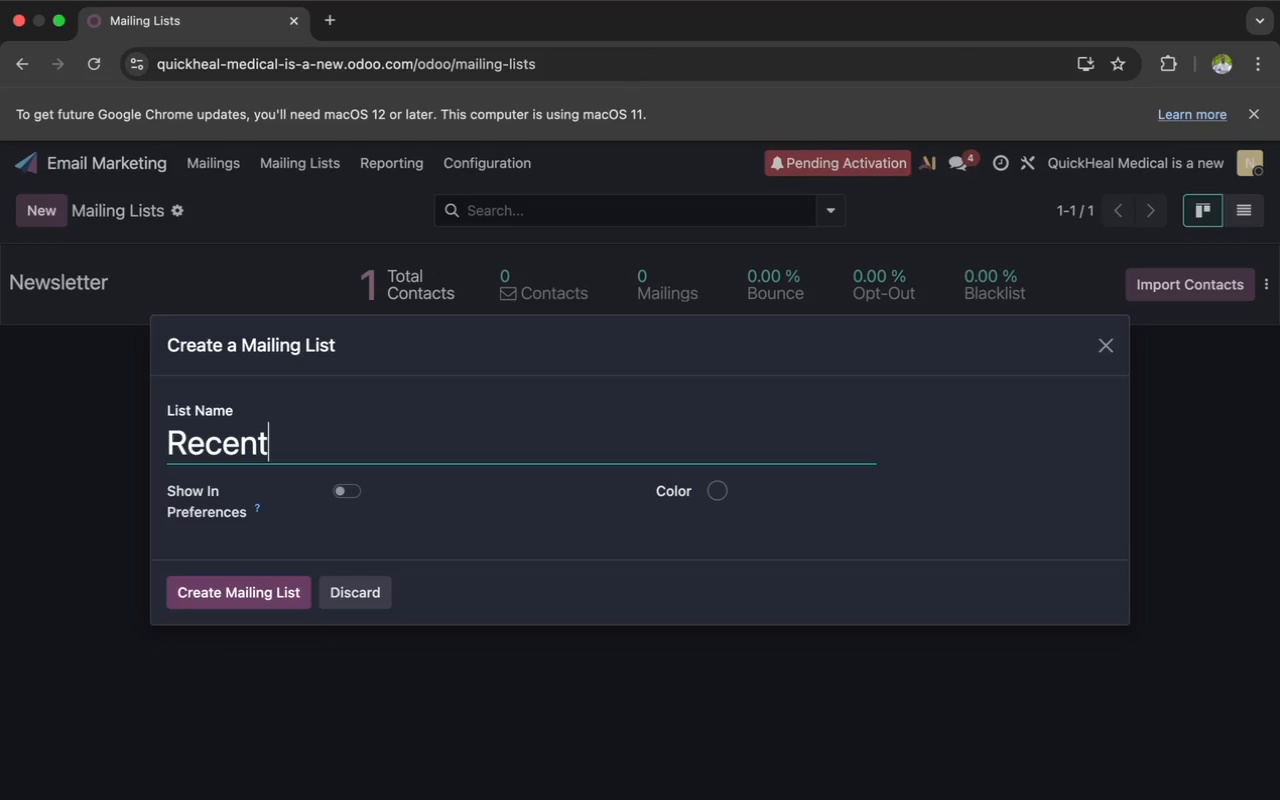 
type( Patient)
 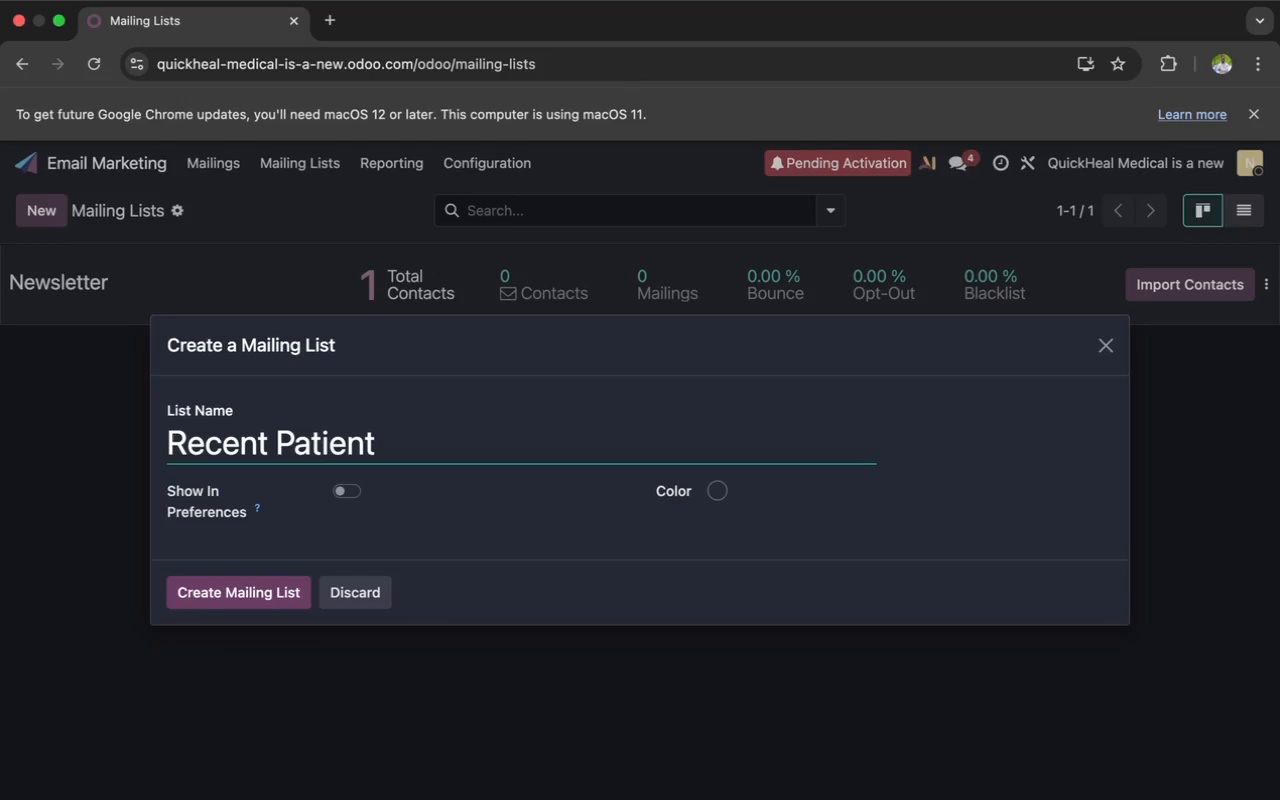 
wait(17.99)
 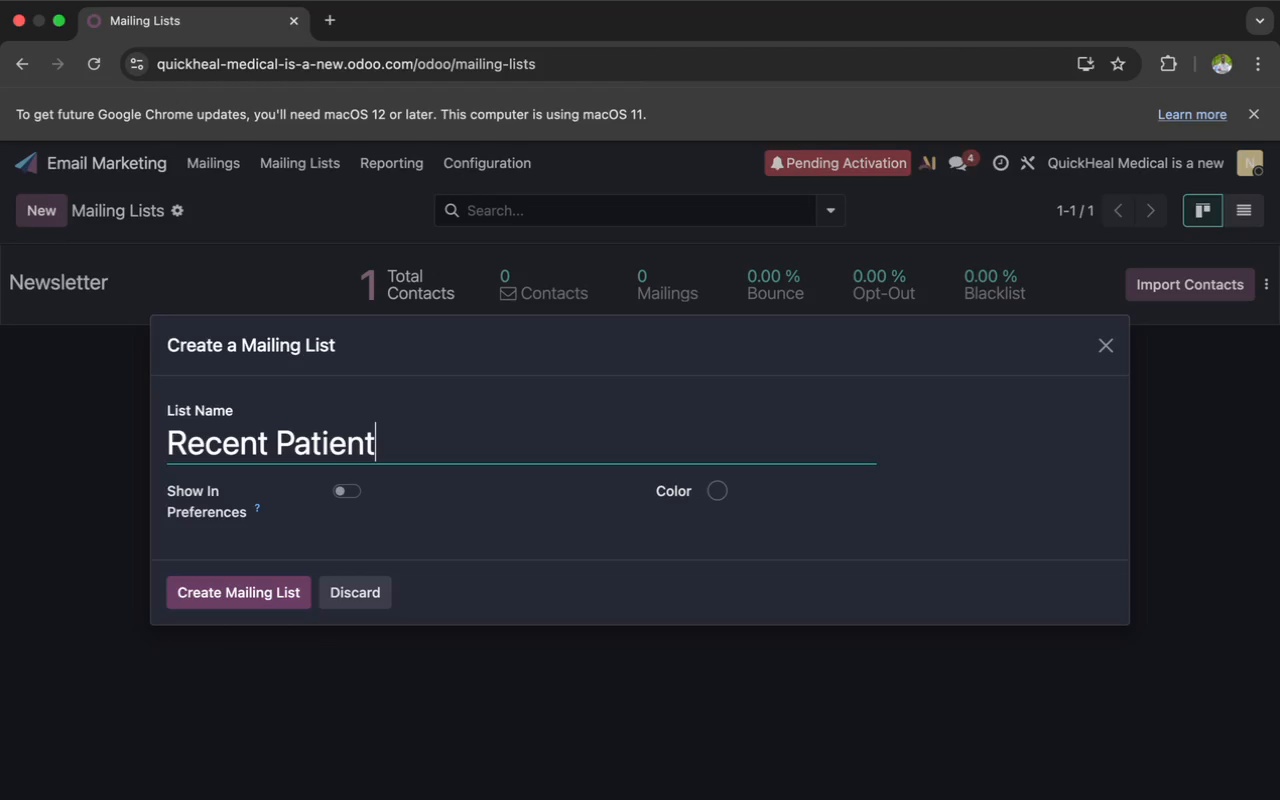 
type(s Quicl)
key(Backspace)
type(k)
 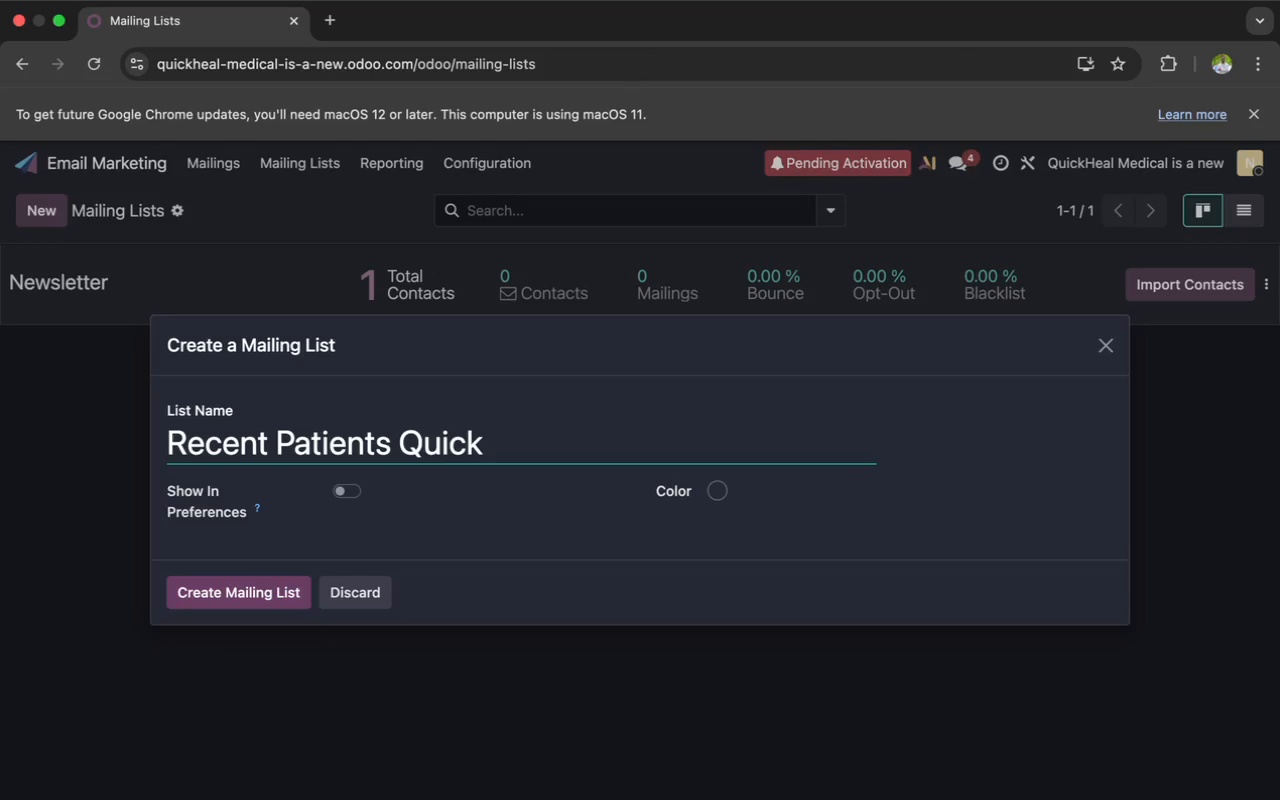 
type(Heal)
 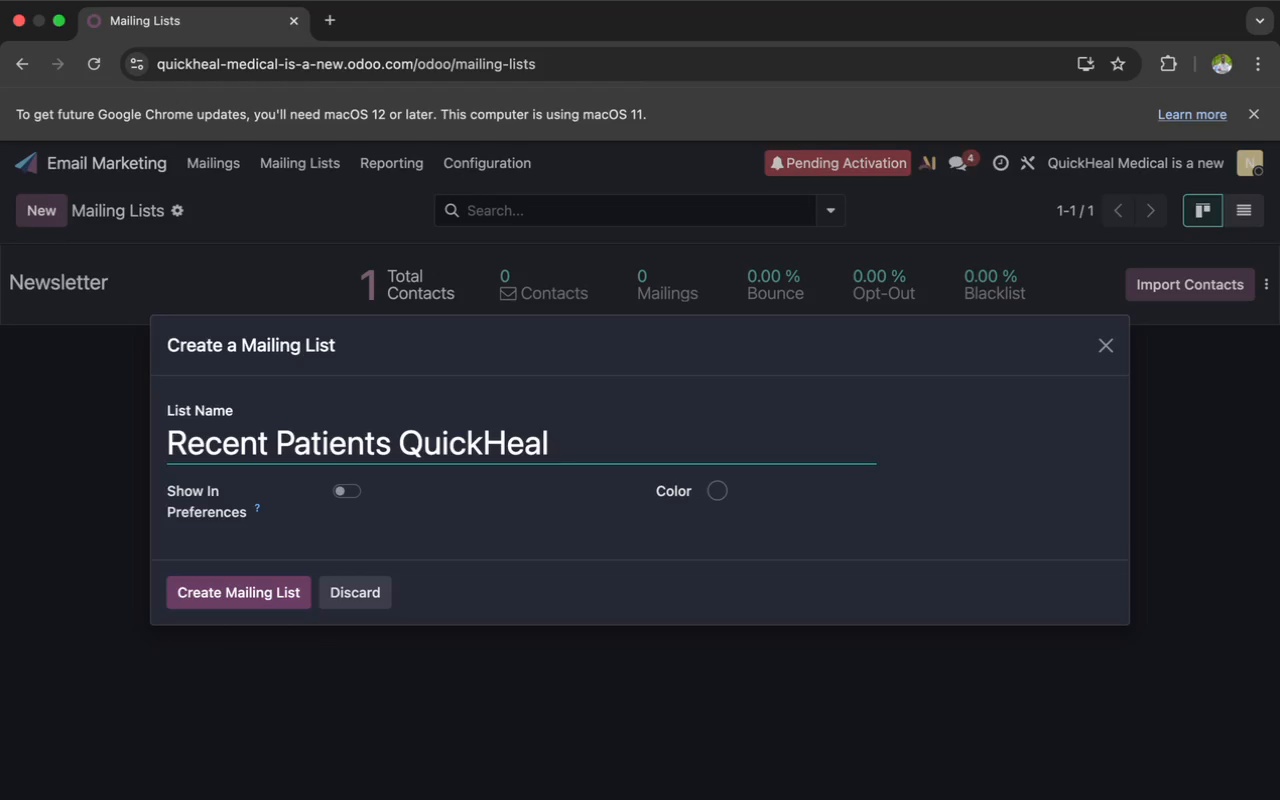 
wait(5.87)
 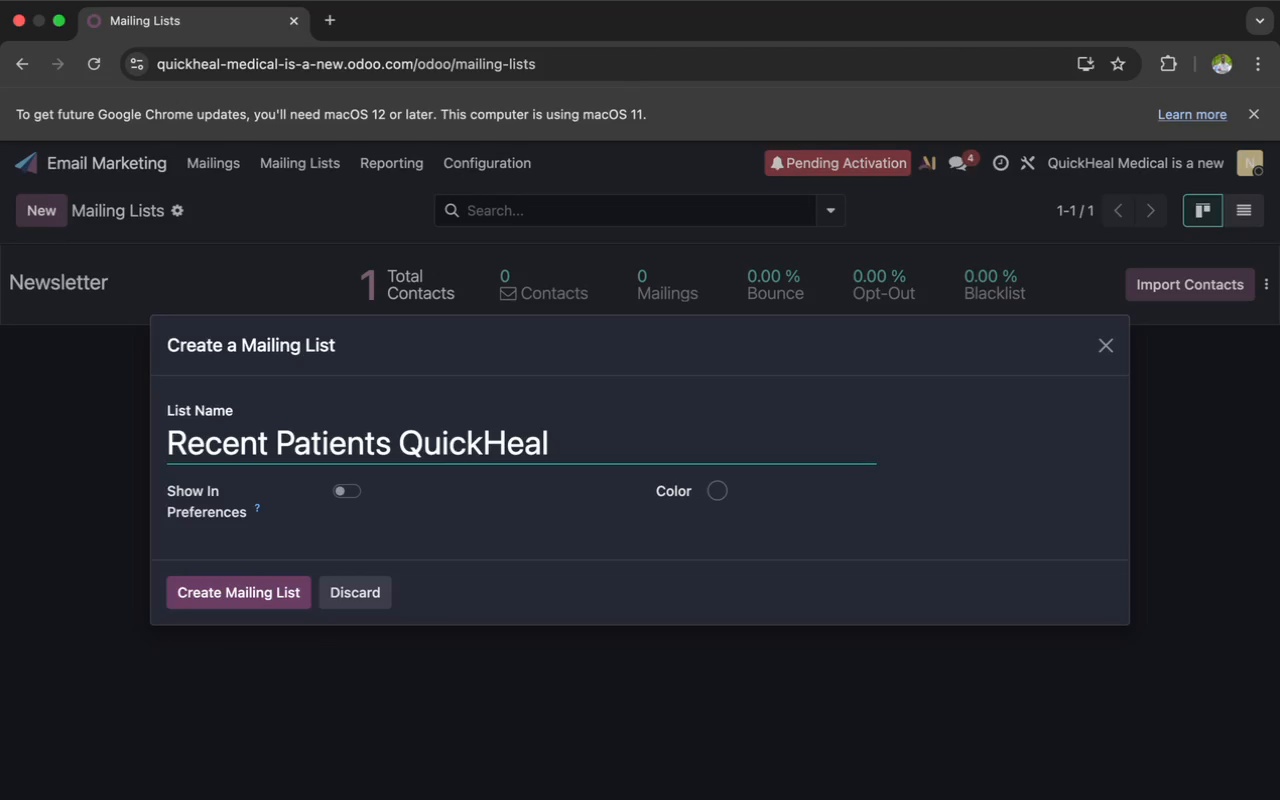 
type( Care)
 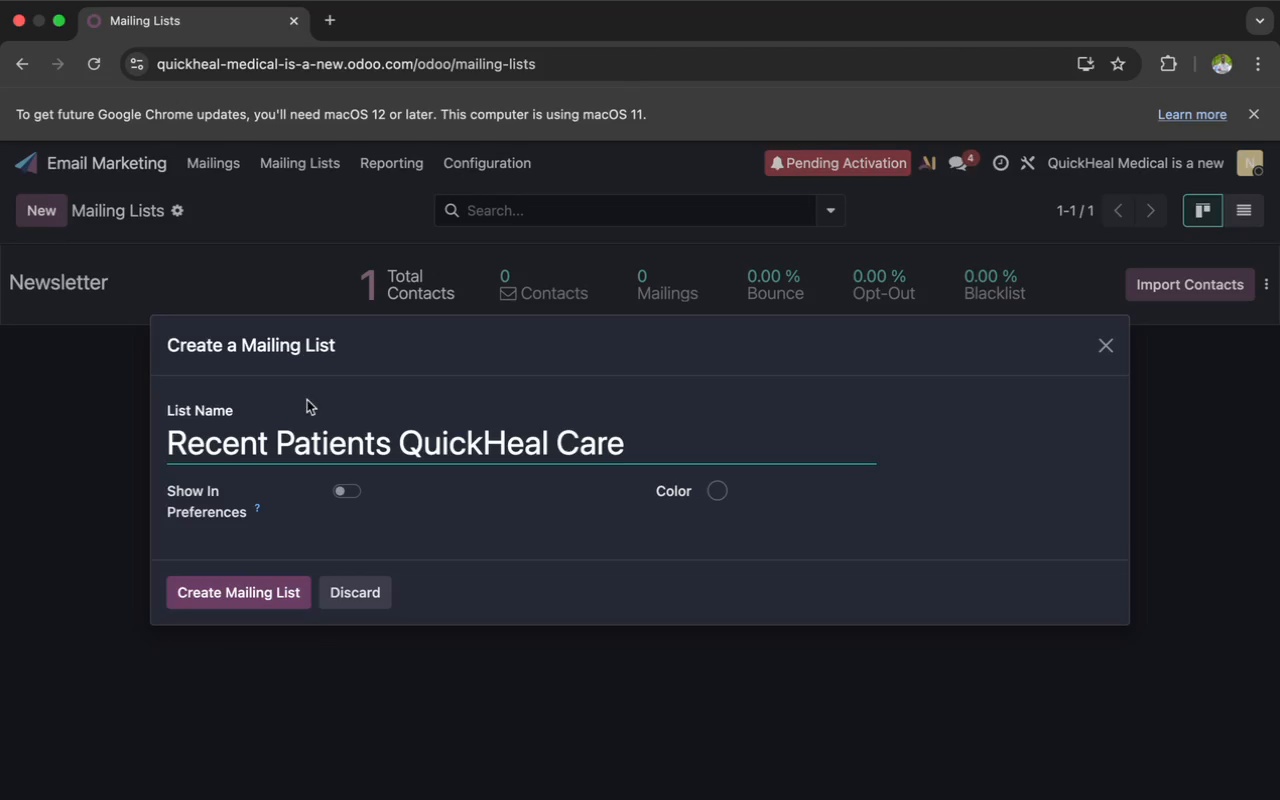 
left_click([227, 600])
 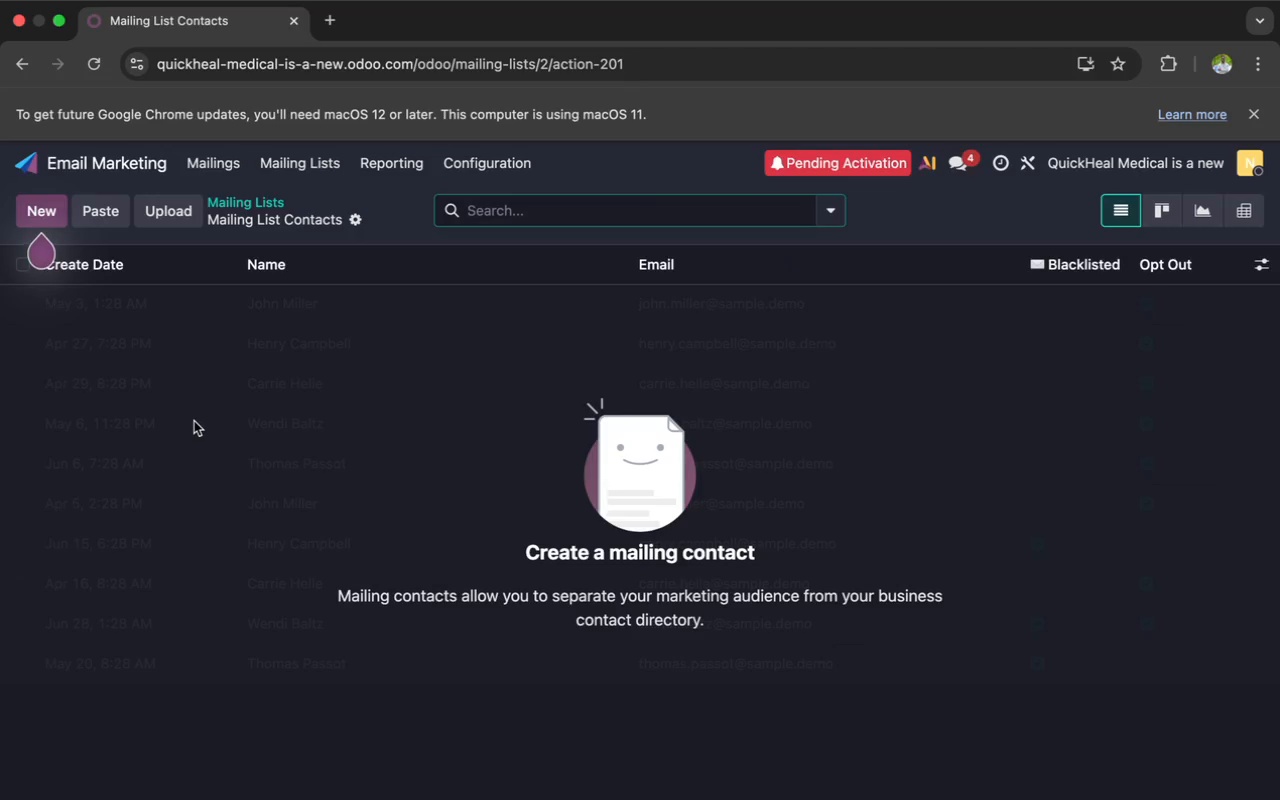 
left_click([169, 217])
 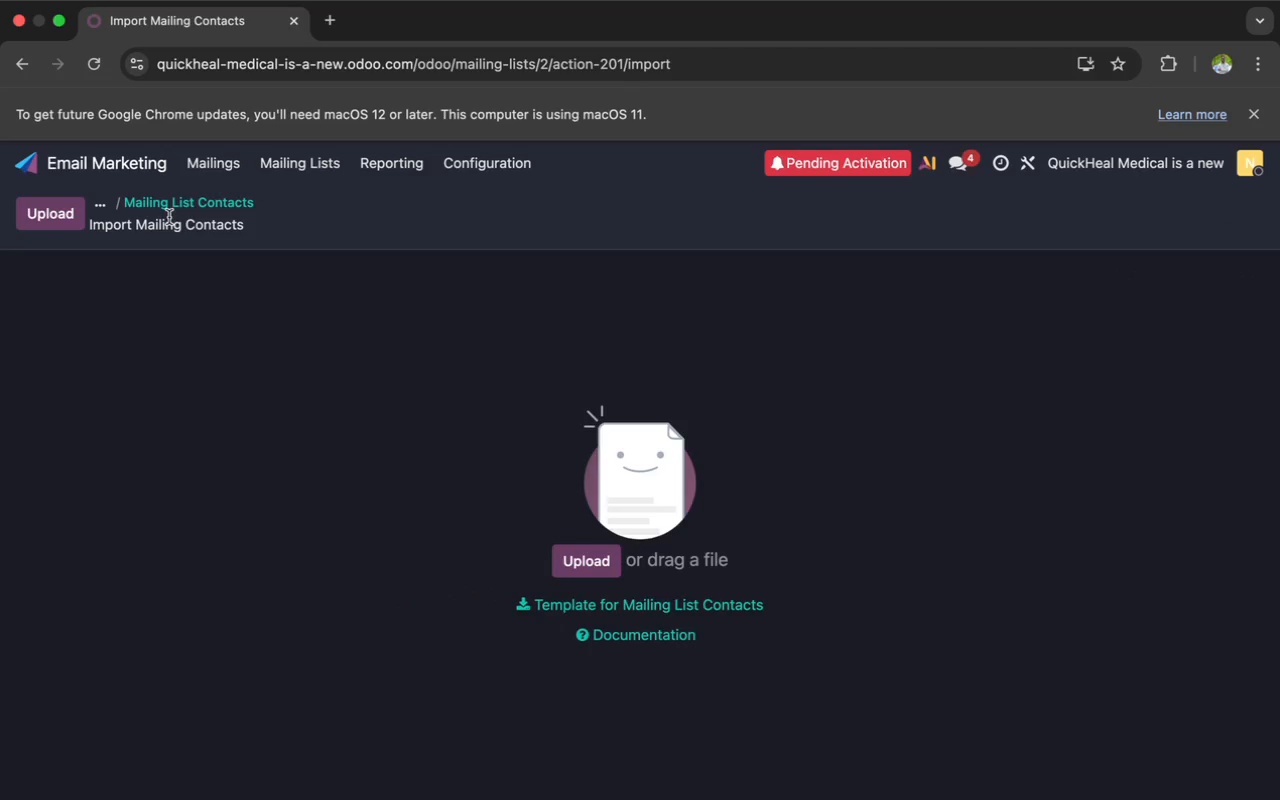 
wait(23.56)
 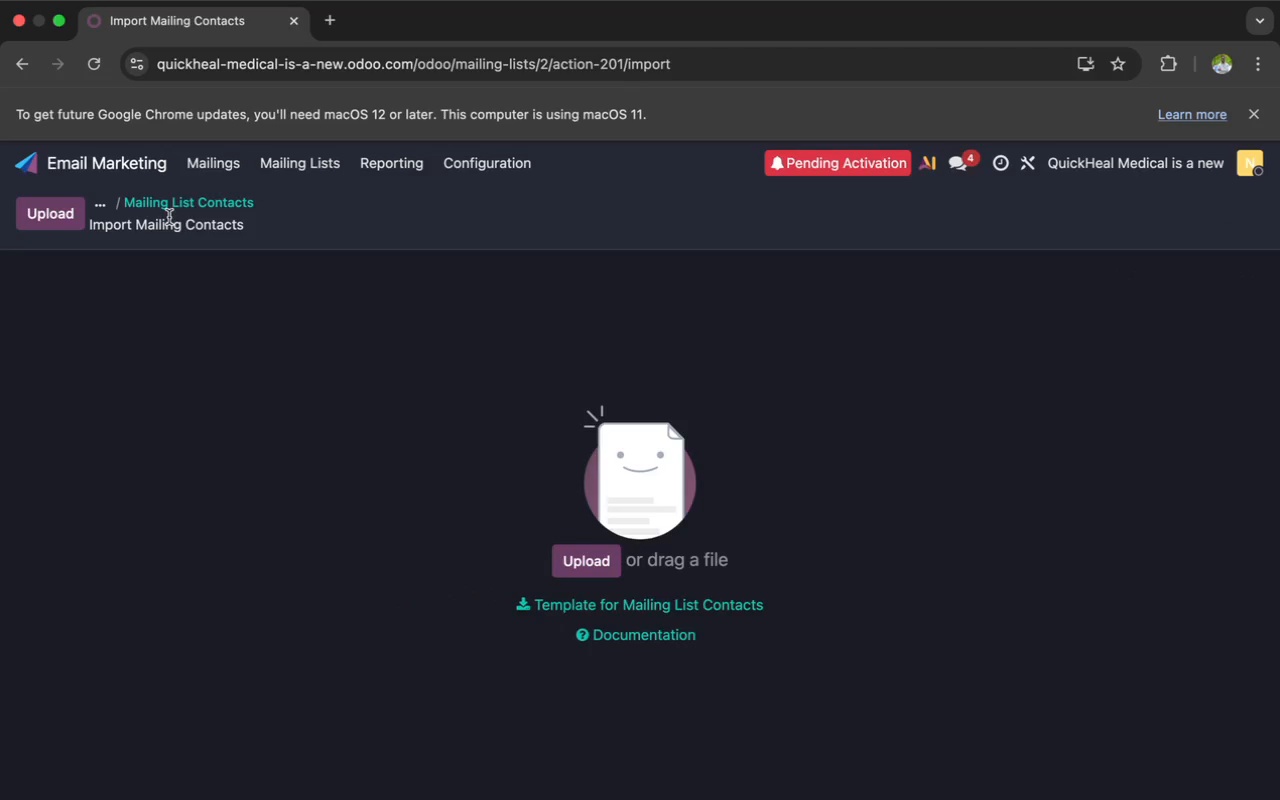 
left_click([47, 217])
 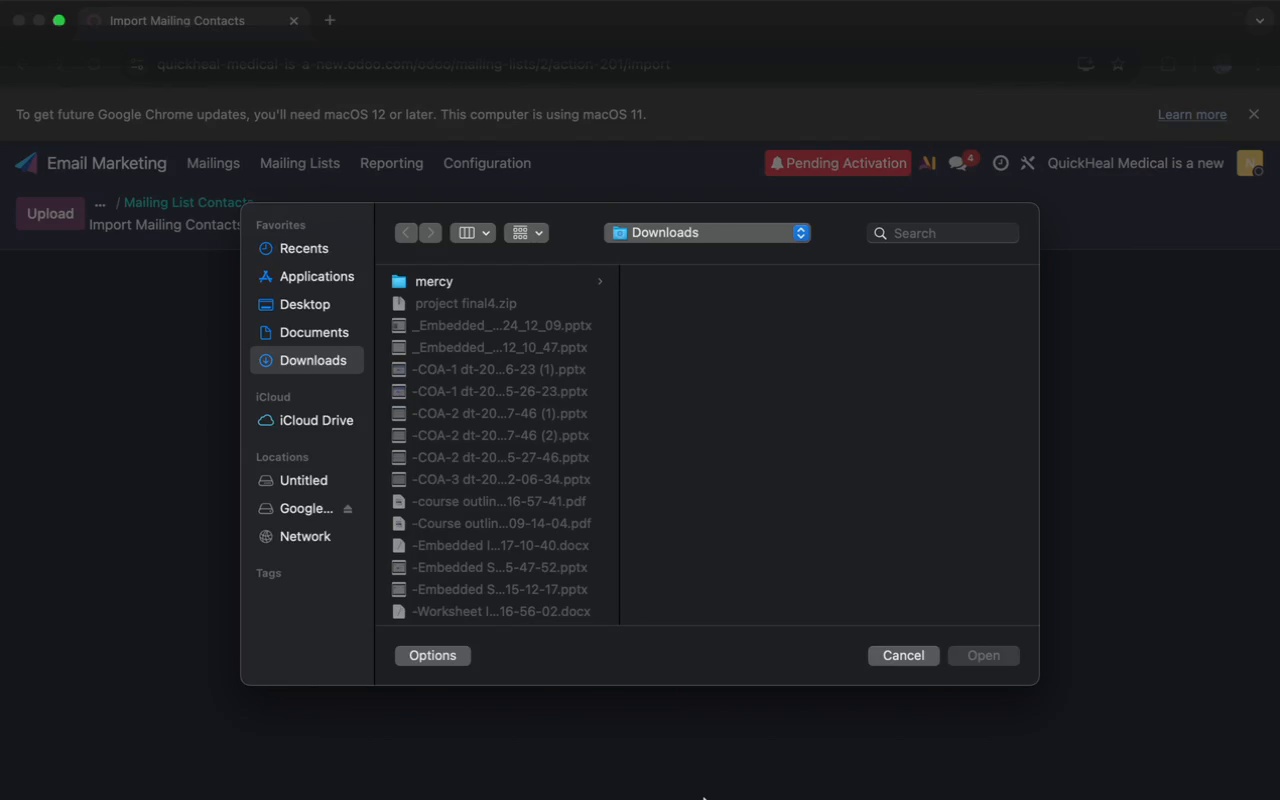 
wait(6.6)
 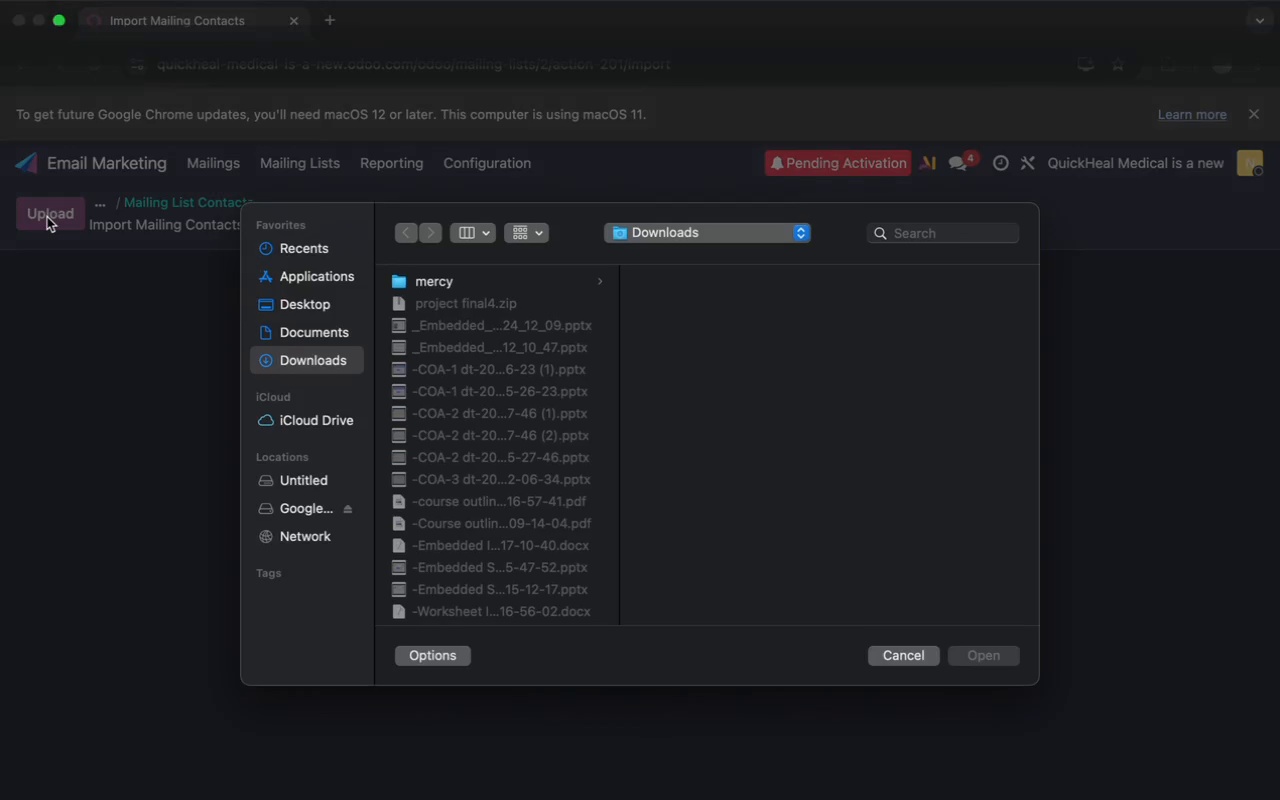 
left_click([1034, 750])
 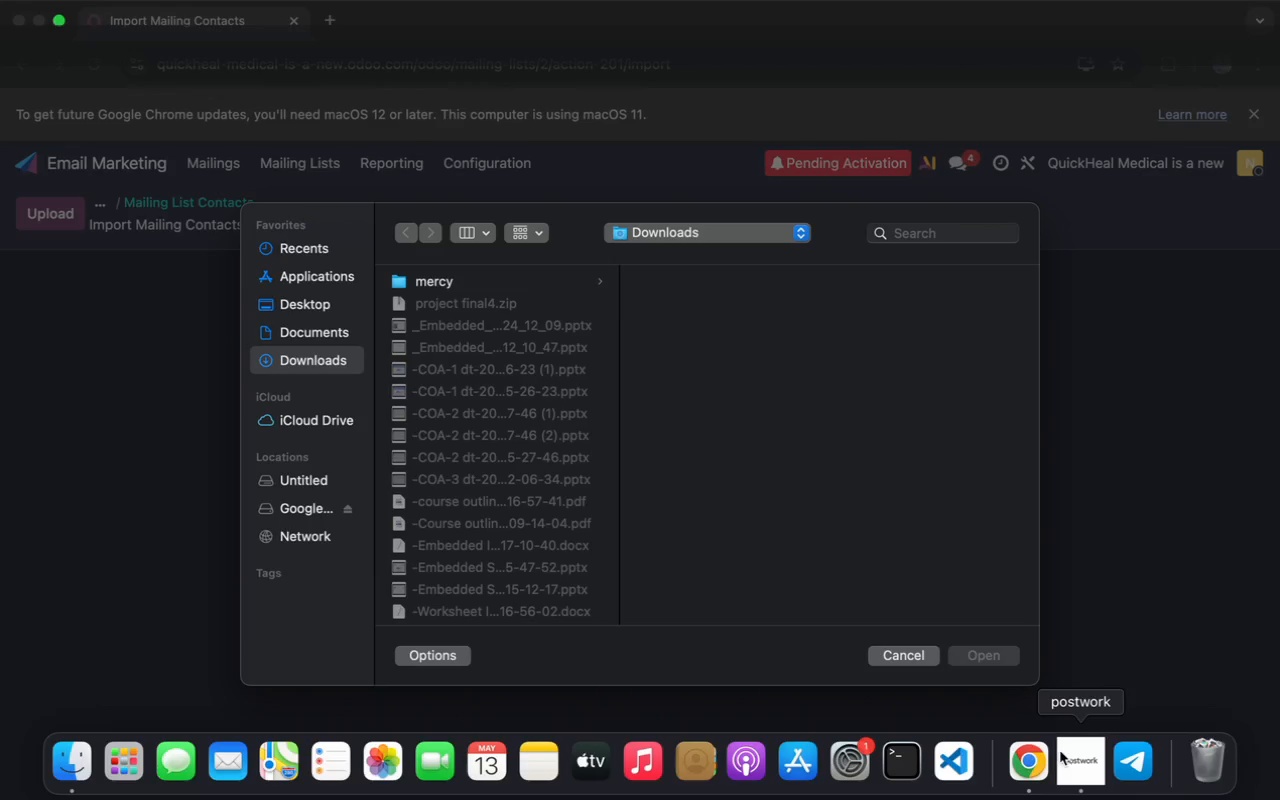 
left_click([1070, 755])